 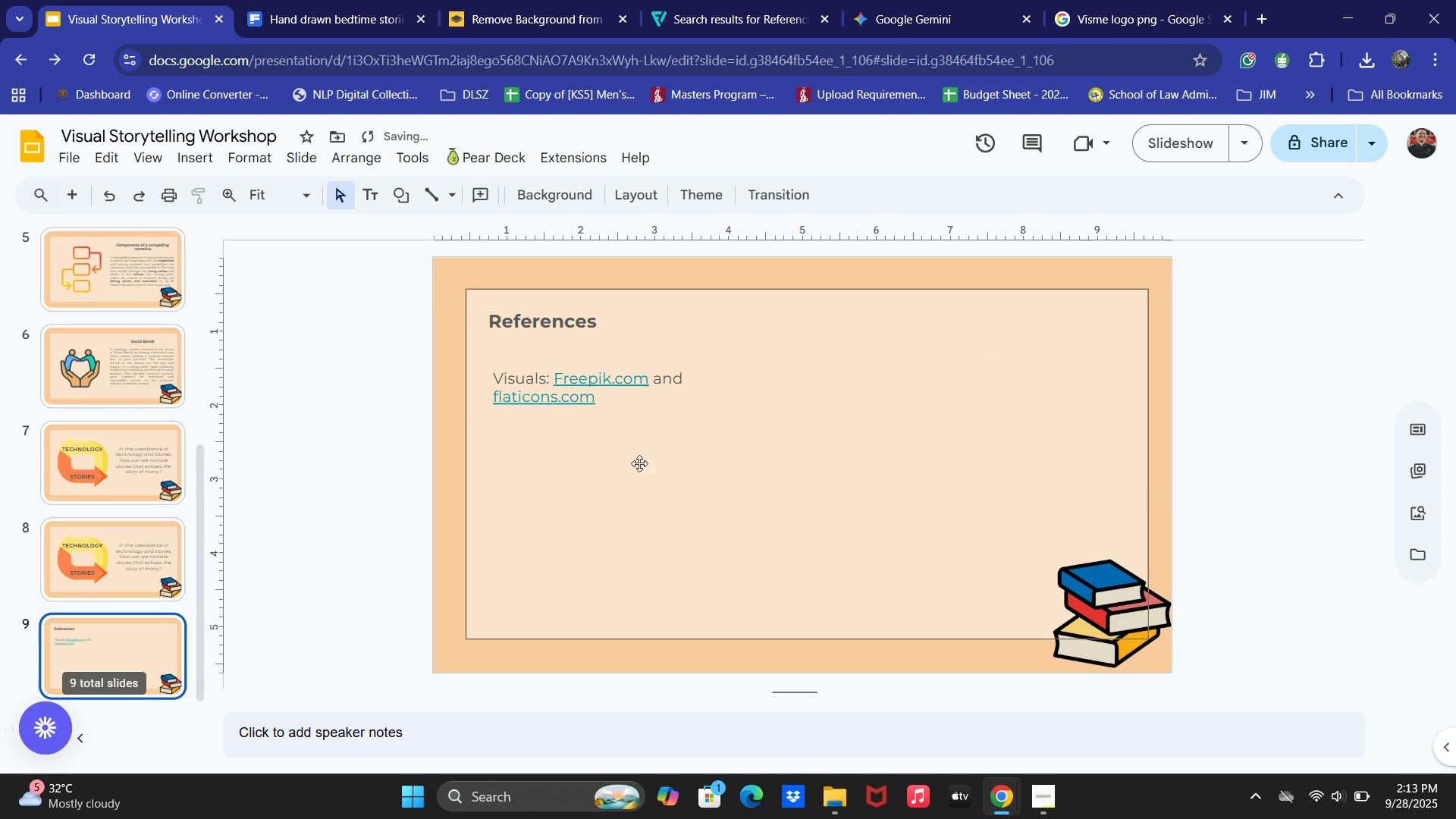 
left_click([968, 0])
 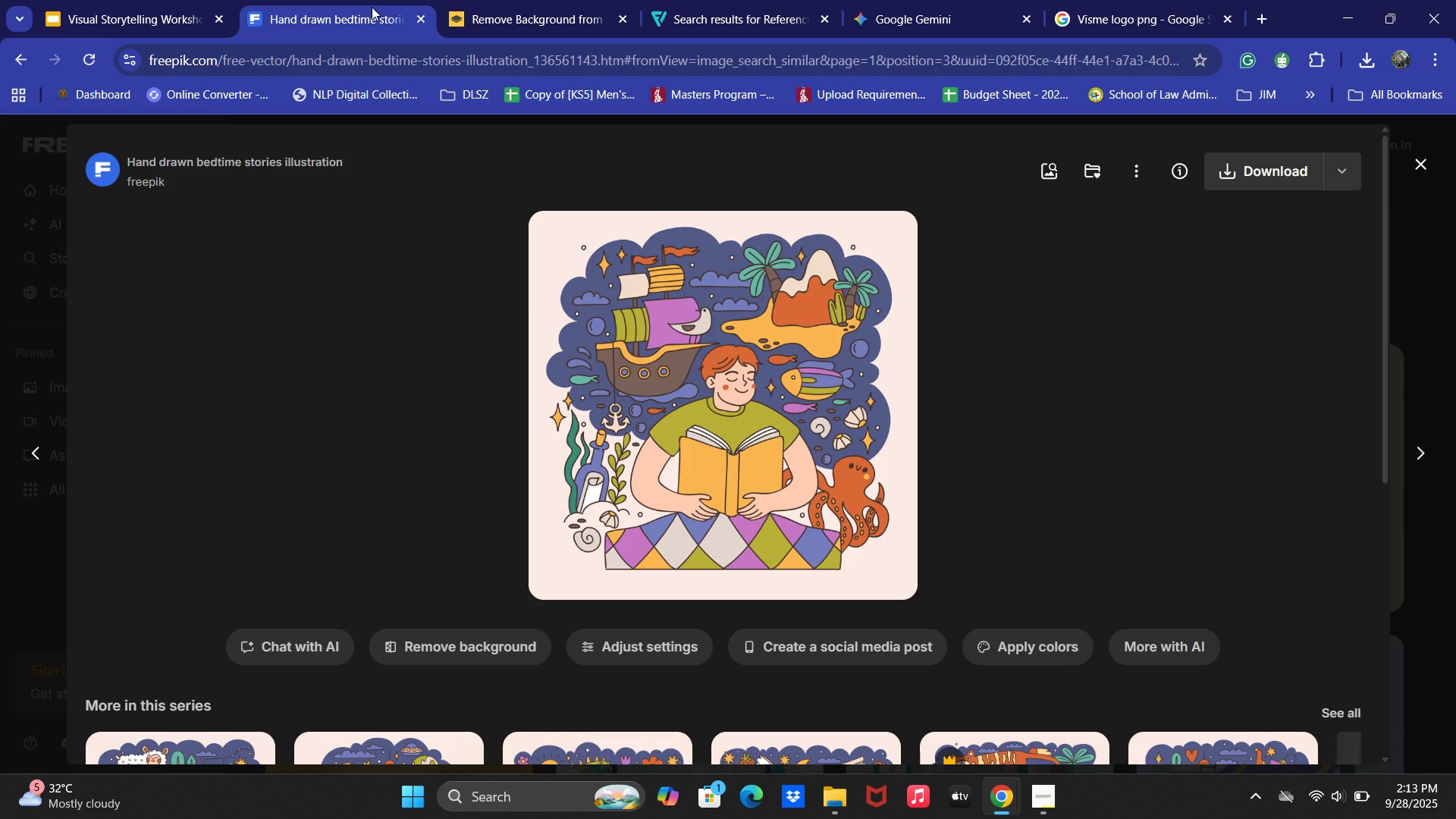 
left_click([125, 0])
 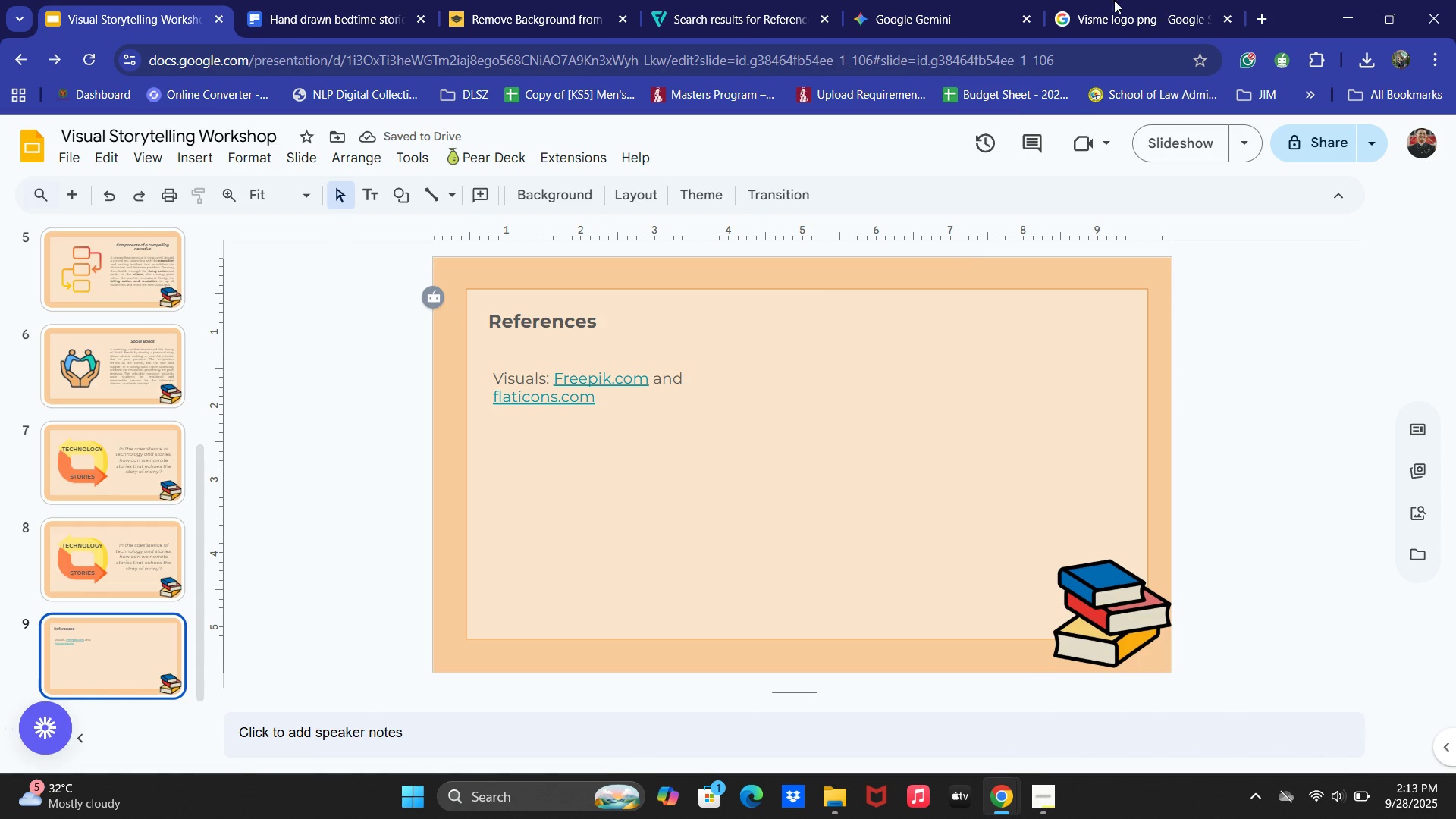 
left_click([1119, 0])
 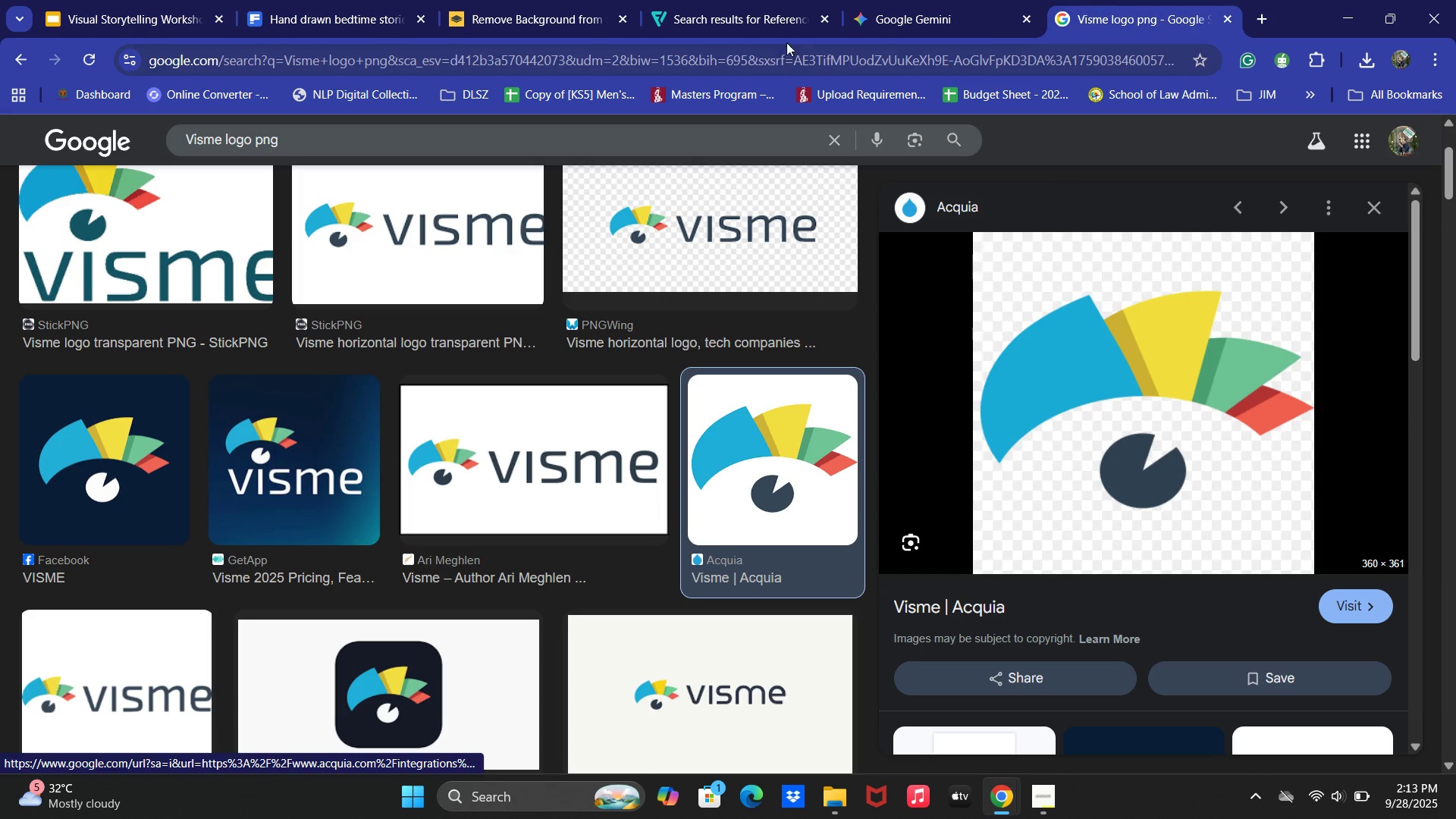 
left_click([750, 5])
 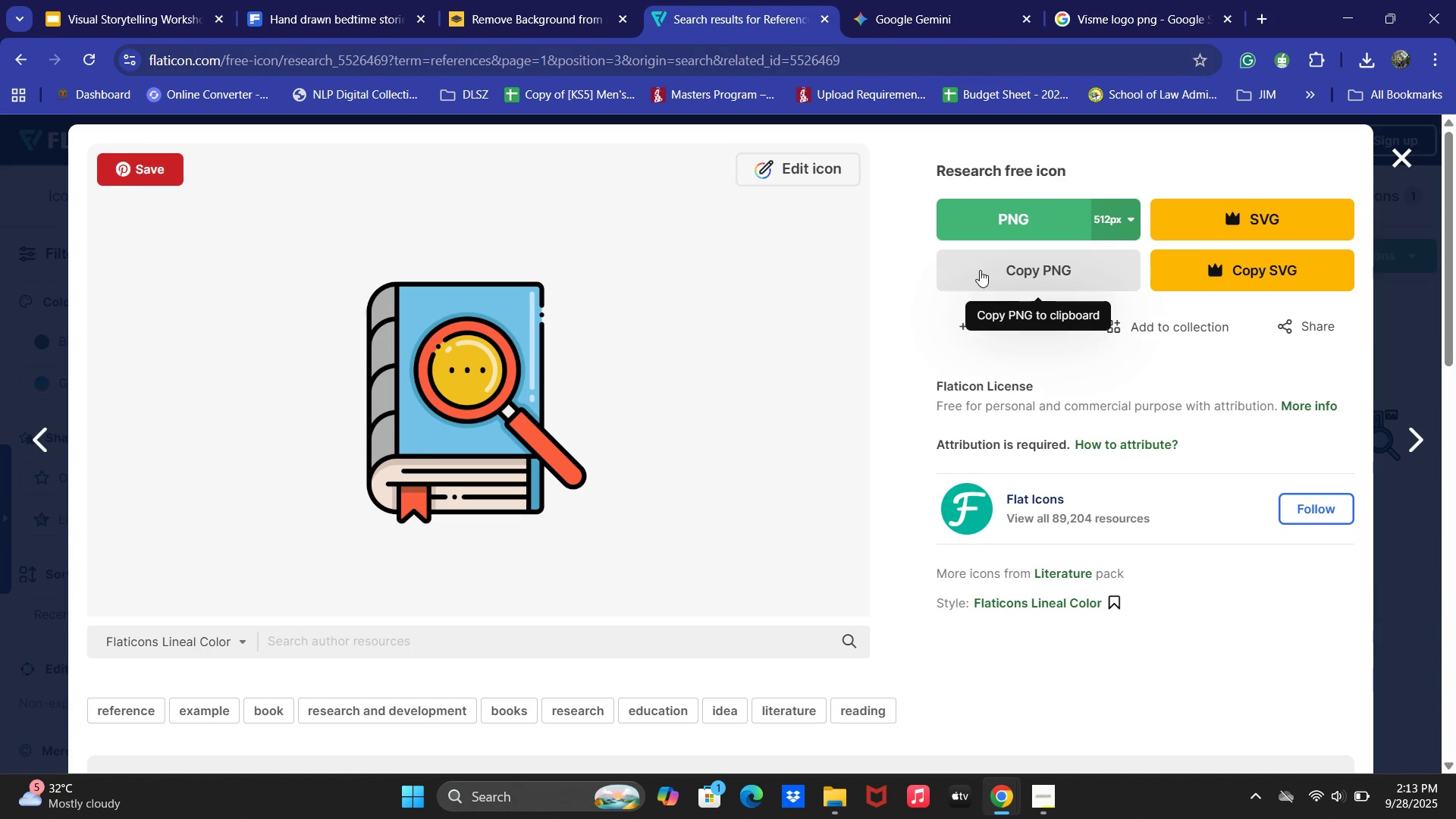 
double_click([980, 270])
 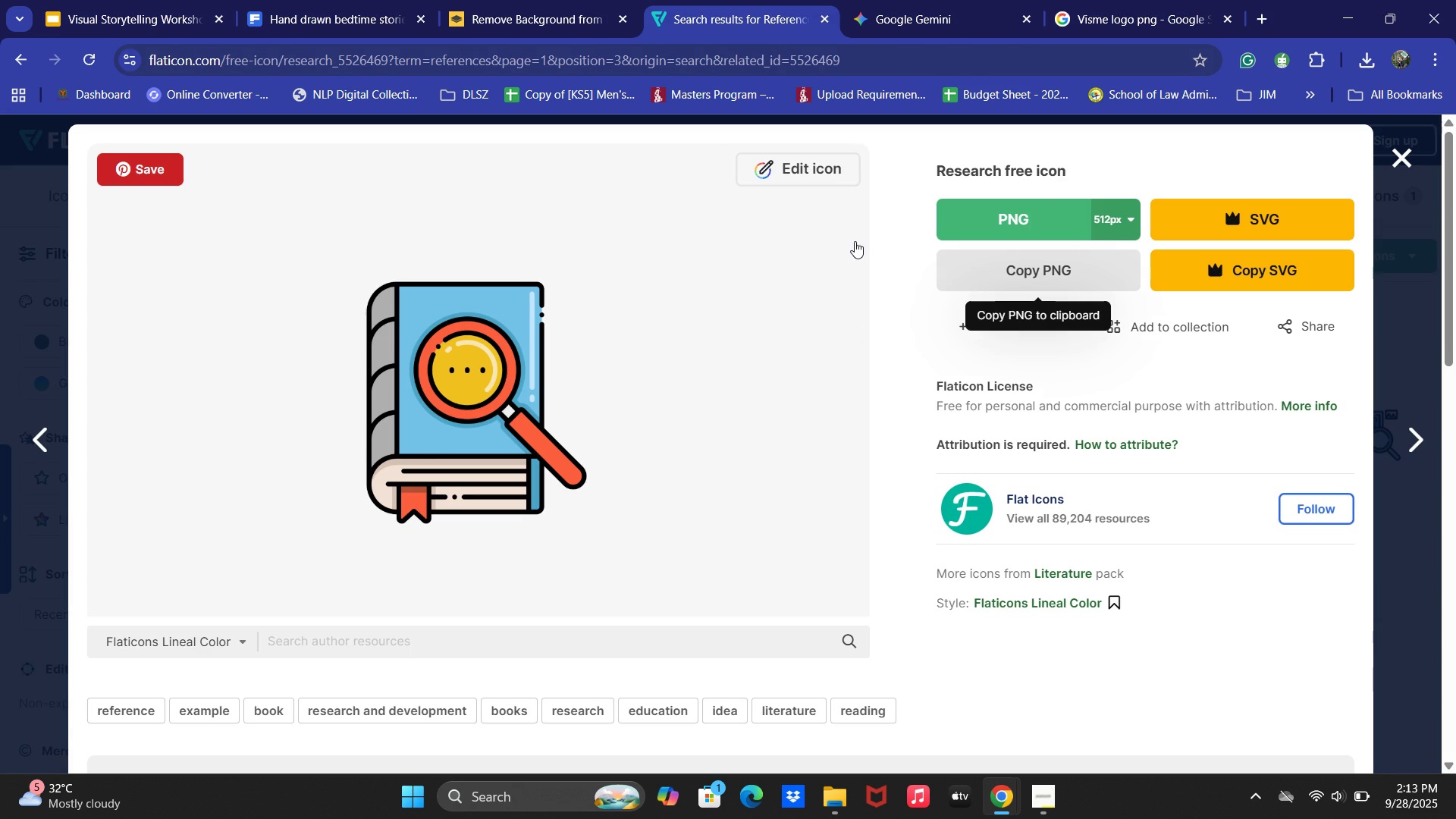 
triple_click([980, 270])
 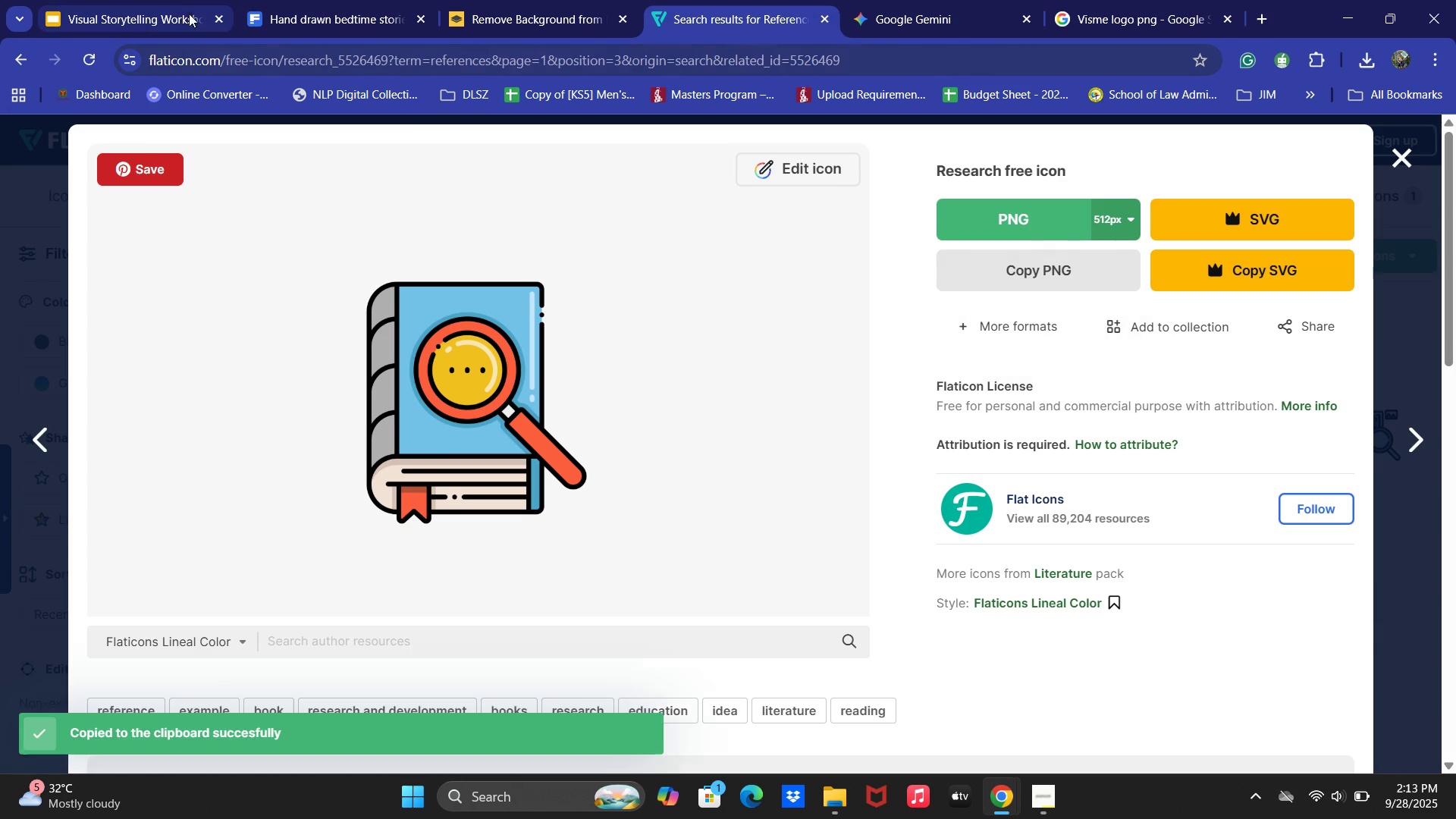 
left_click([179, 11])
 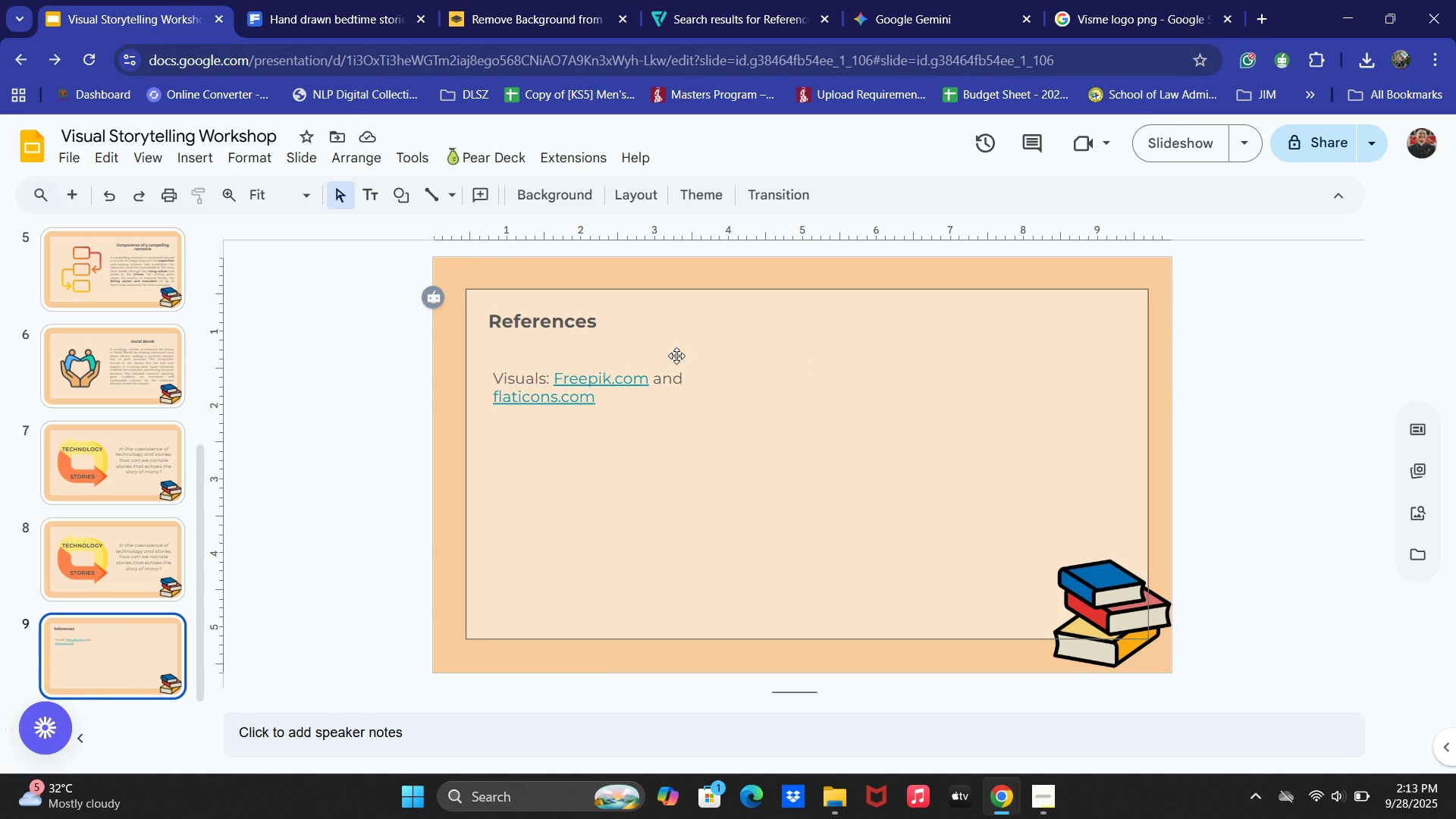 
key(Control+ControlLeft)
 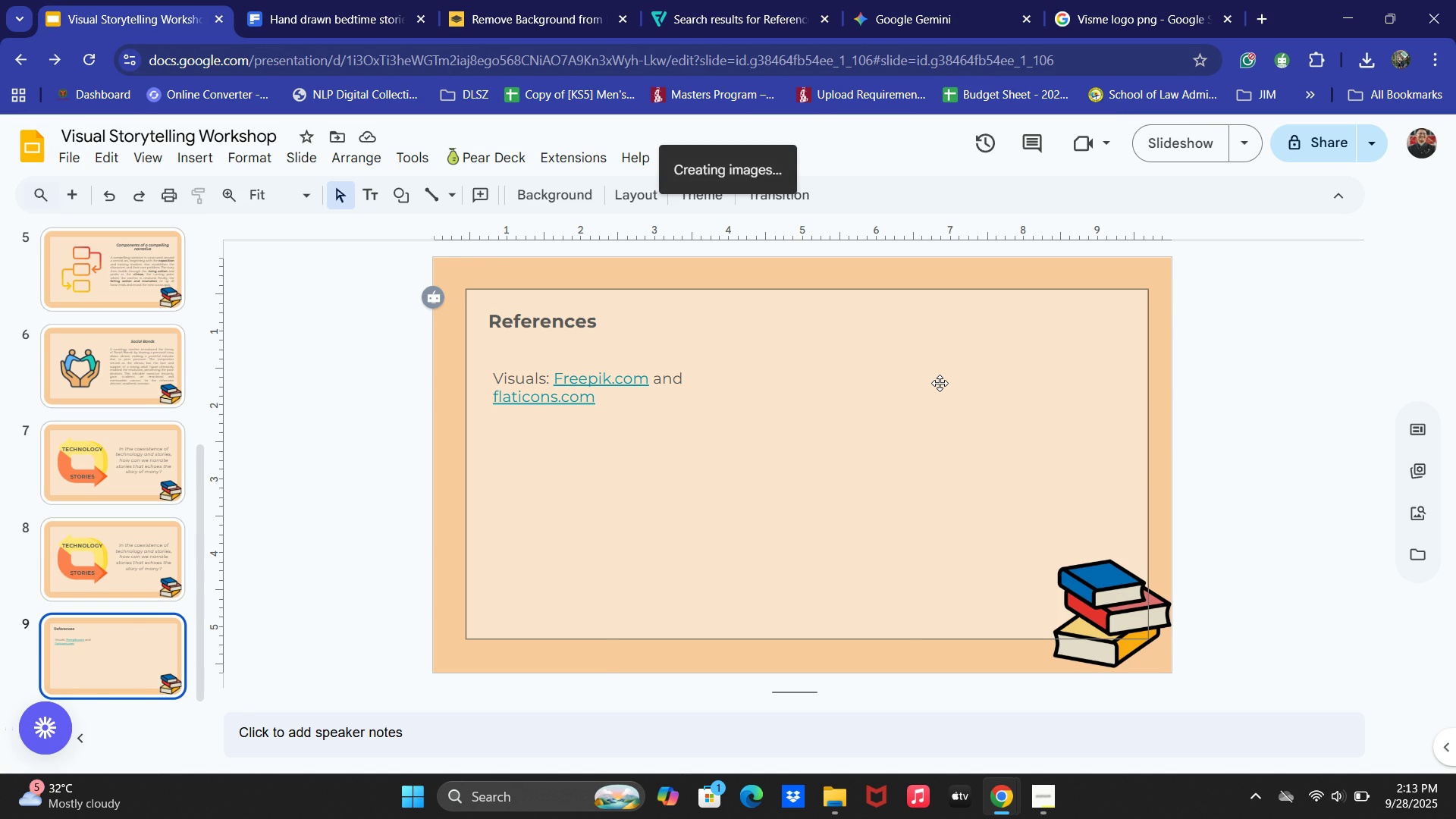 
key(Control+ControlLeft)
 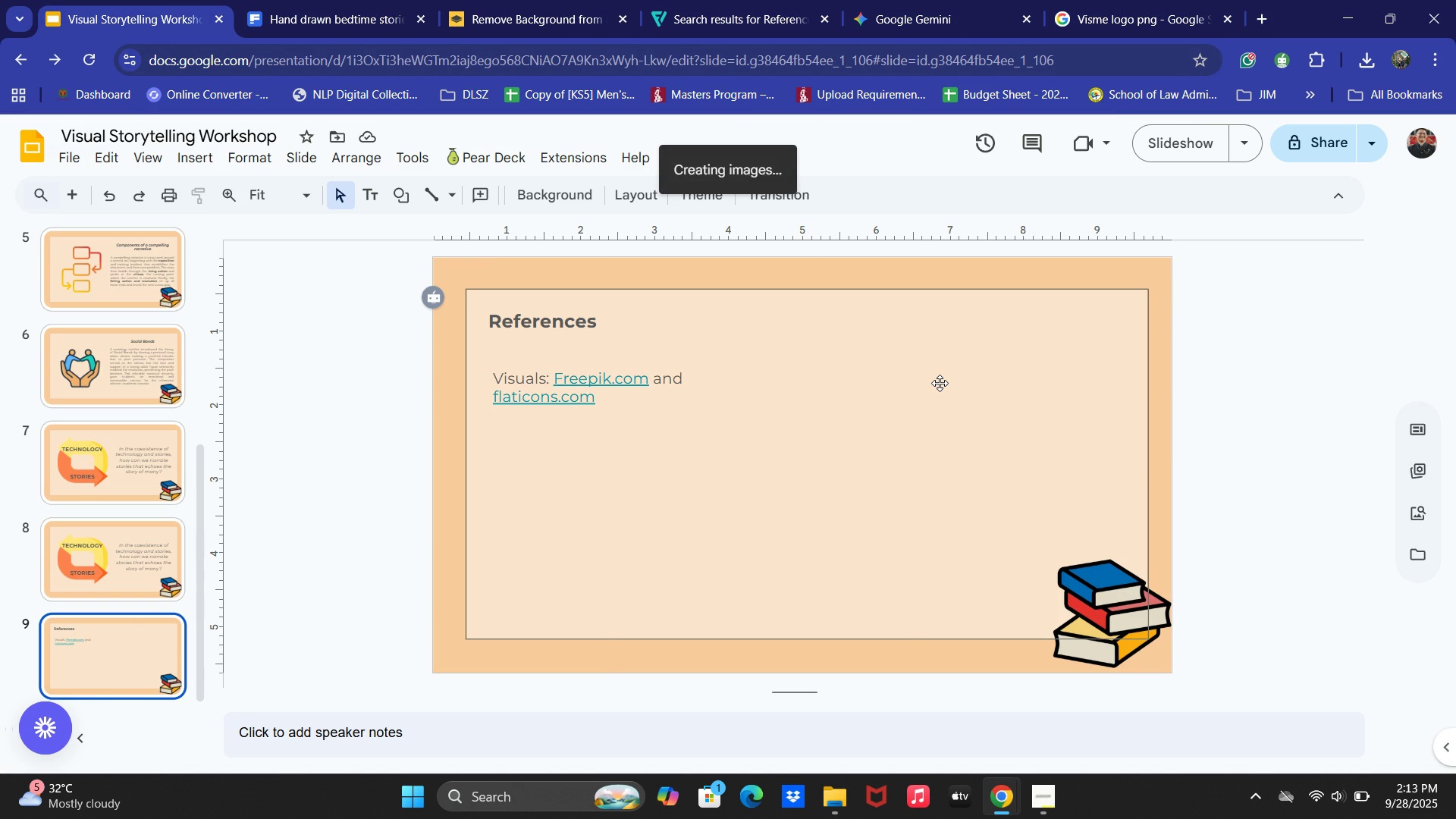 
key(Control+V)